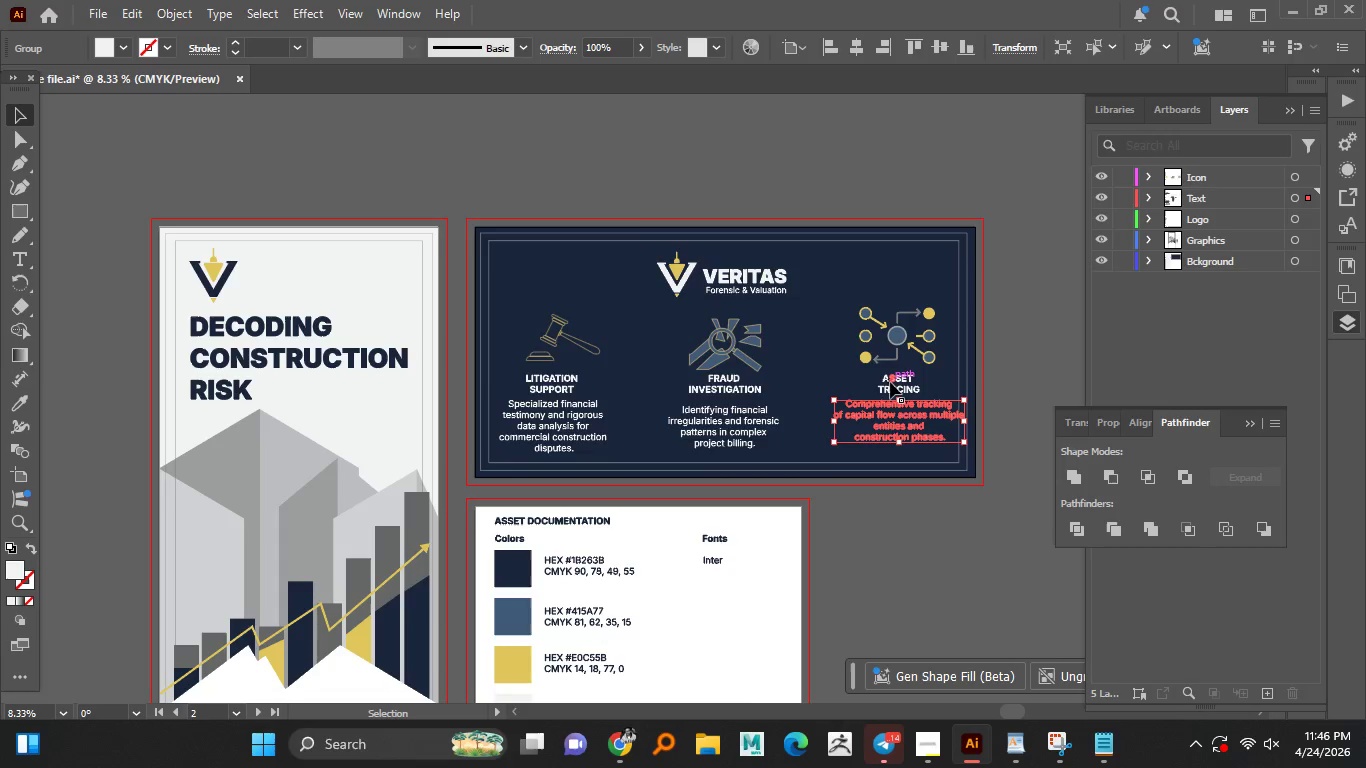 
left_click([890, 382])
 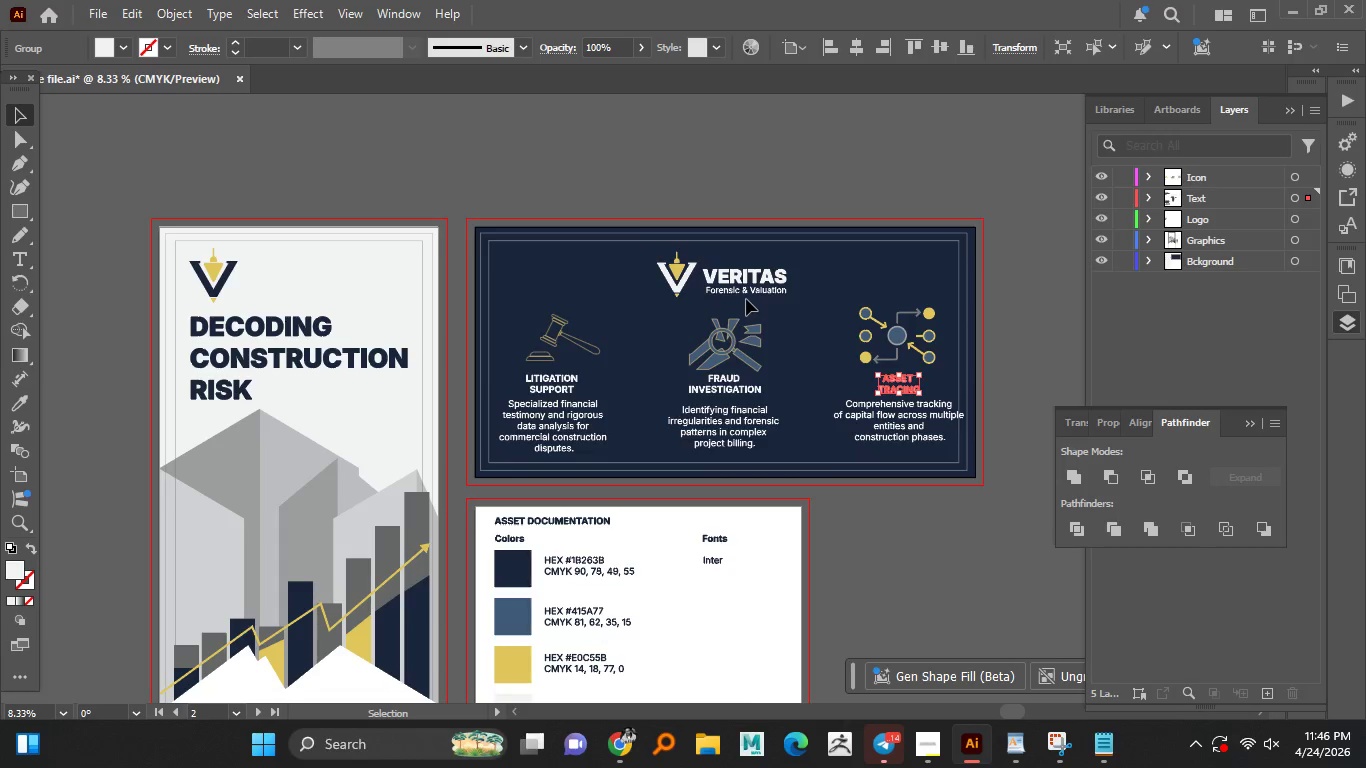 
double_click([747, 293])
 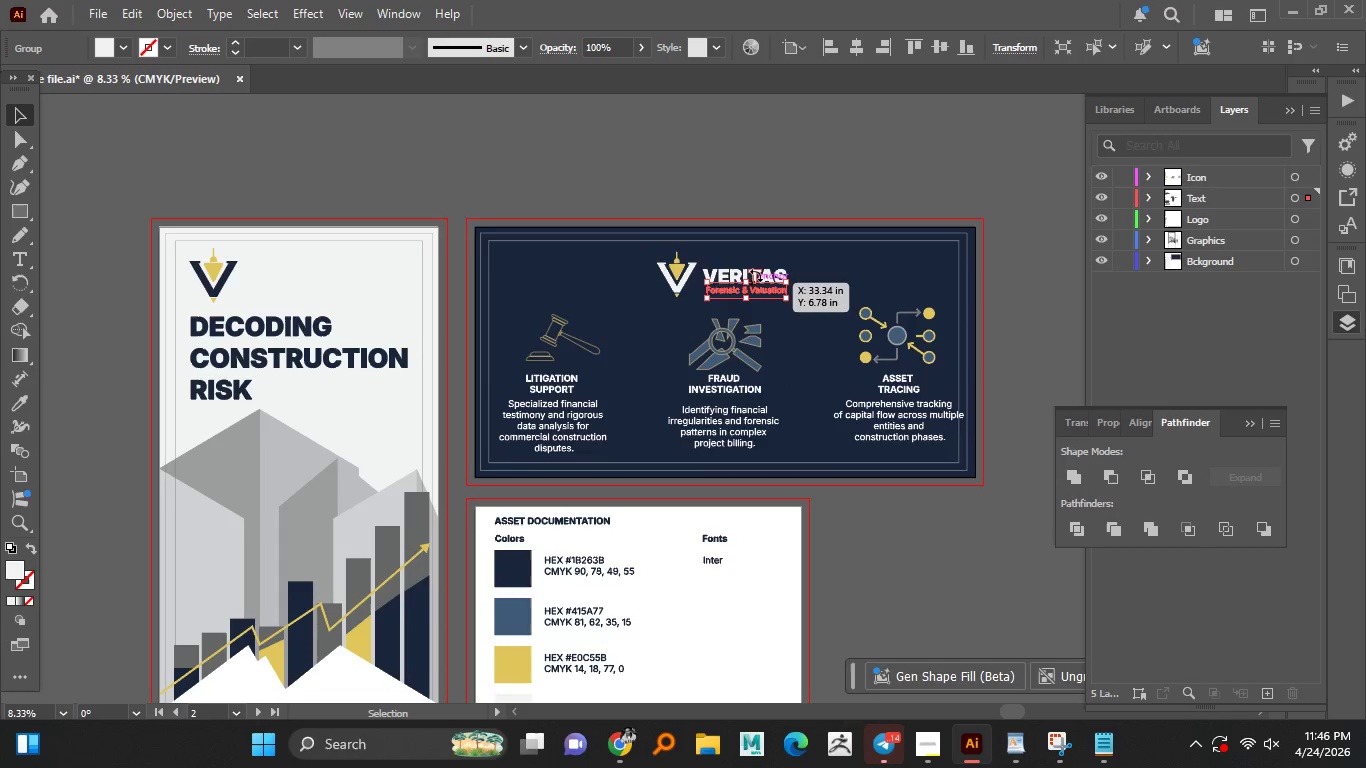 
left_click([756, 275])
 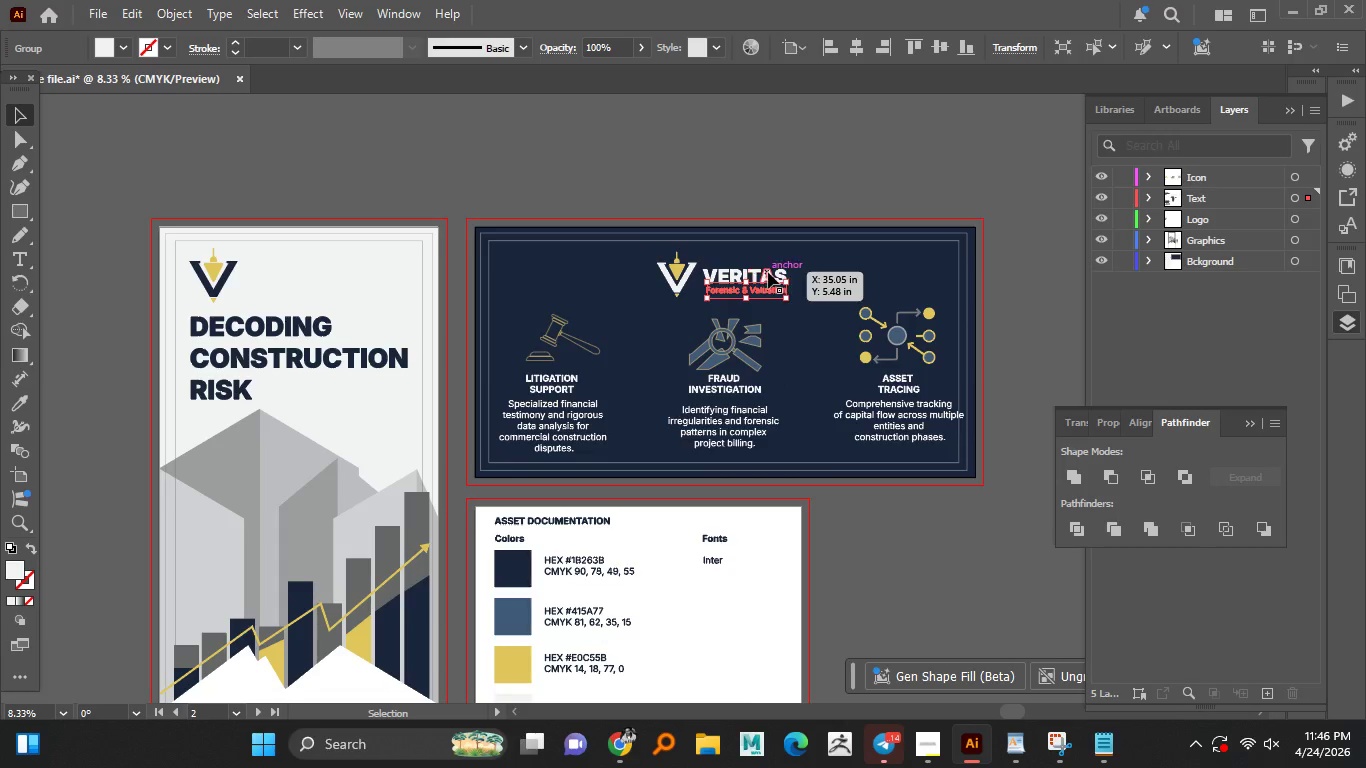 
hold_key(key=AltLeft, duration=0.47)
 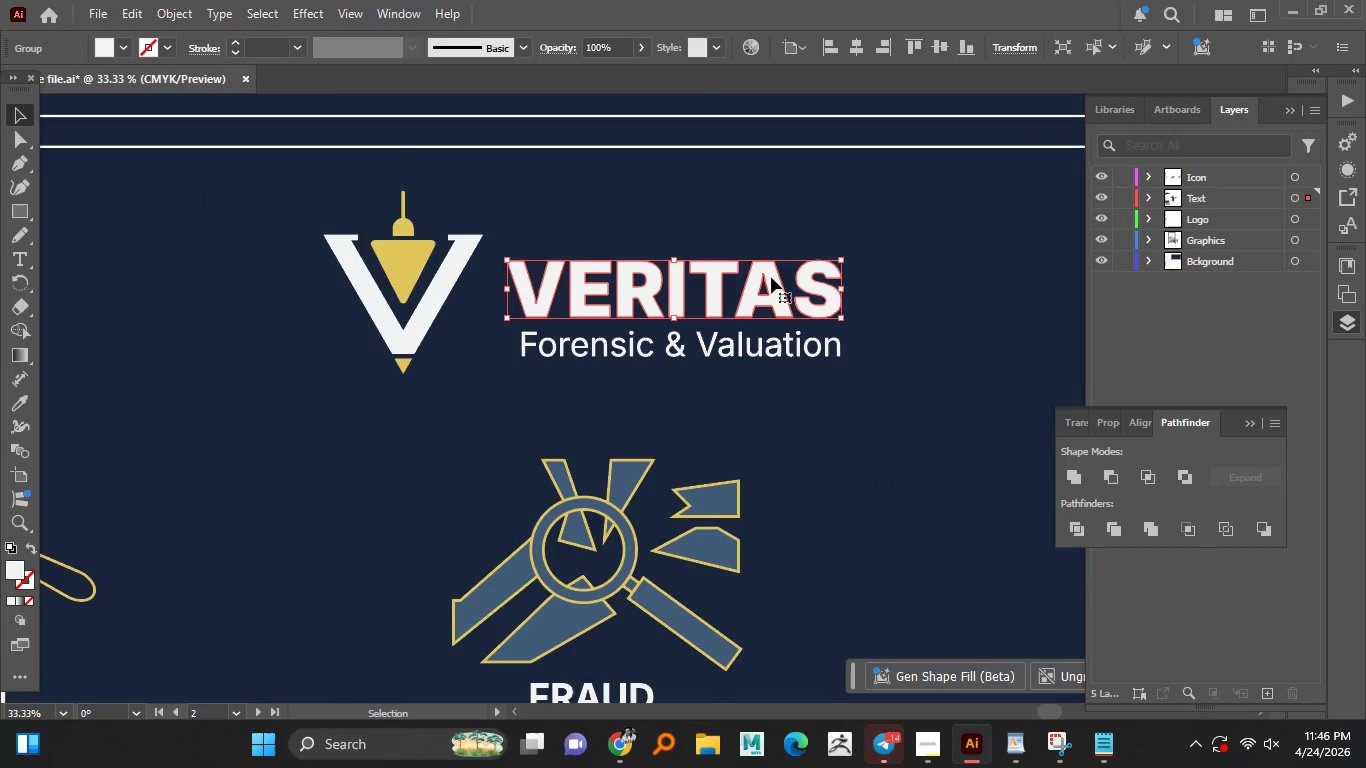 
left_click([771, 277])
 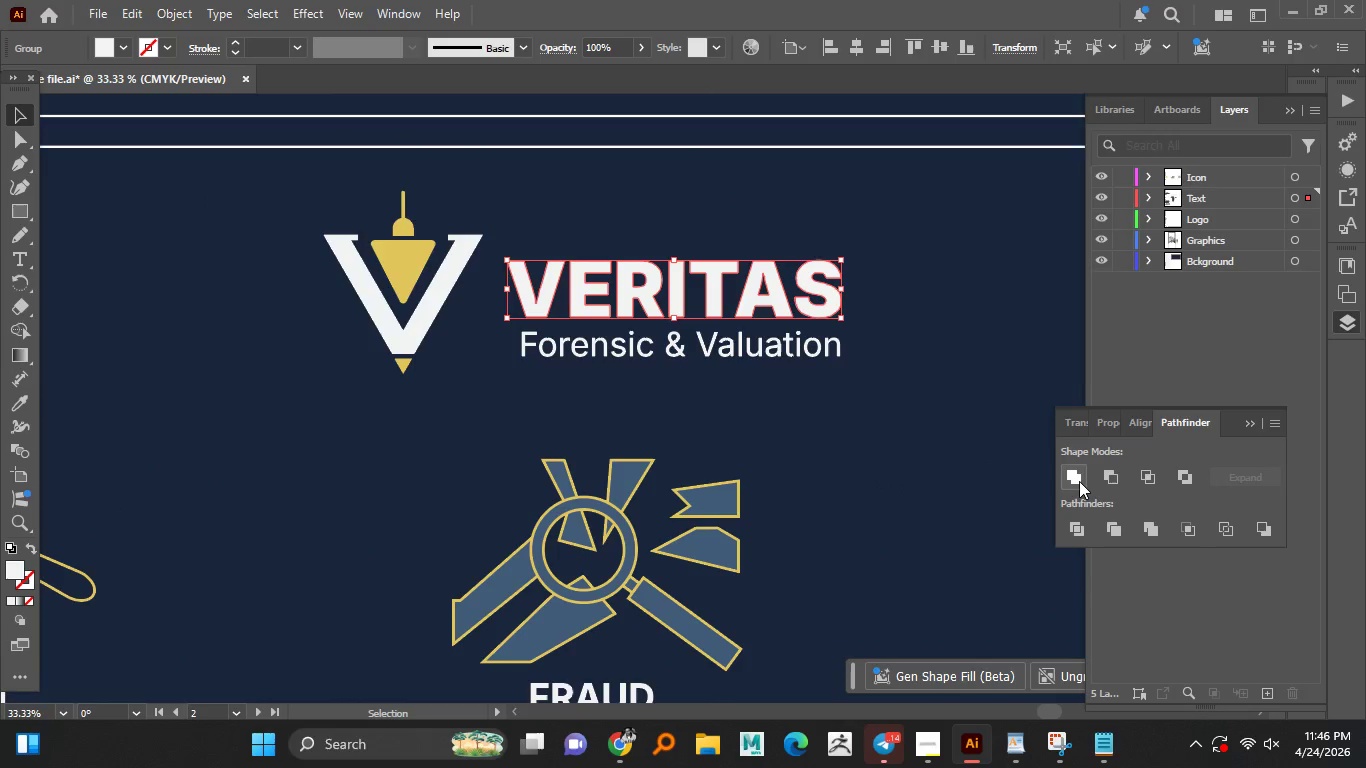 
scroll: coordinate [768, 272], scroll_direction: up, amount: 4.0
 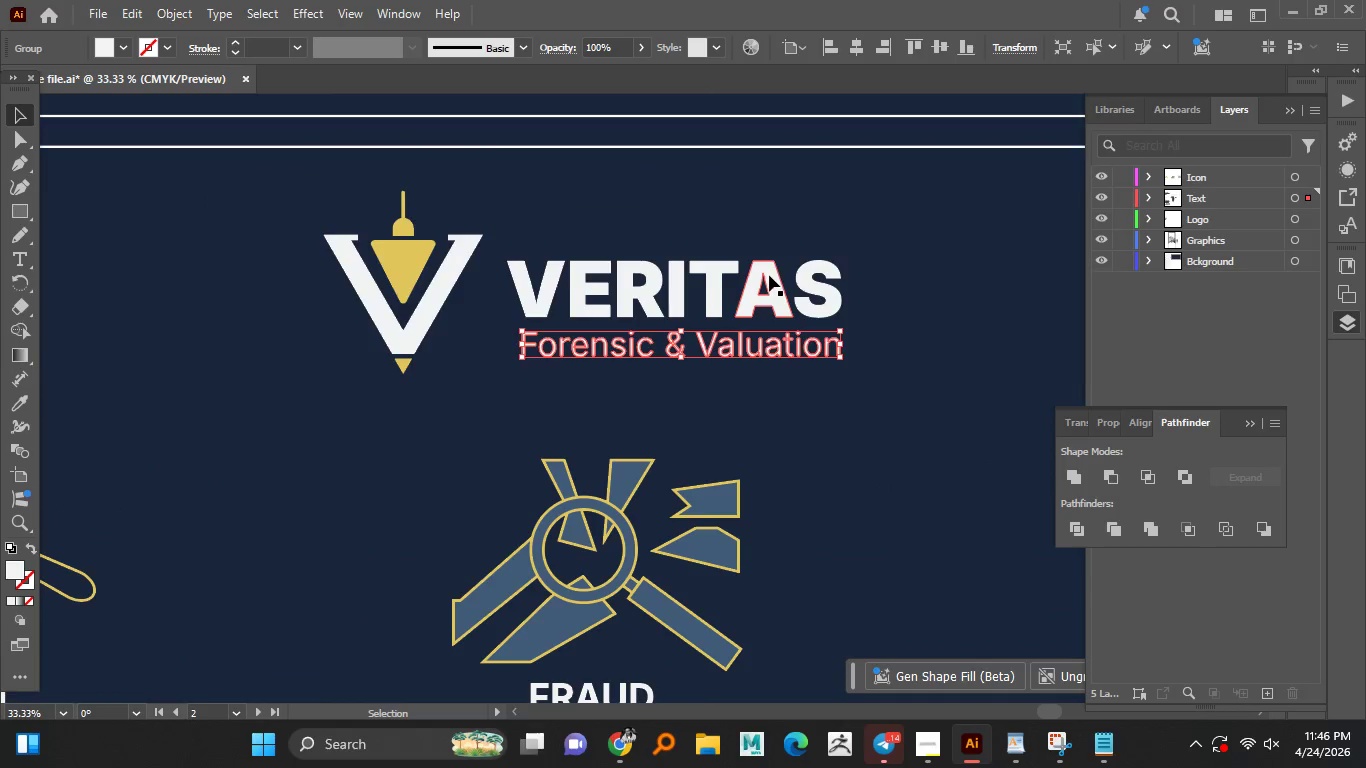 
left_click([1079, 482])
 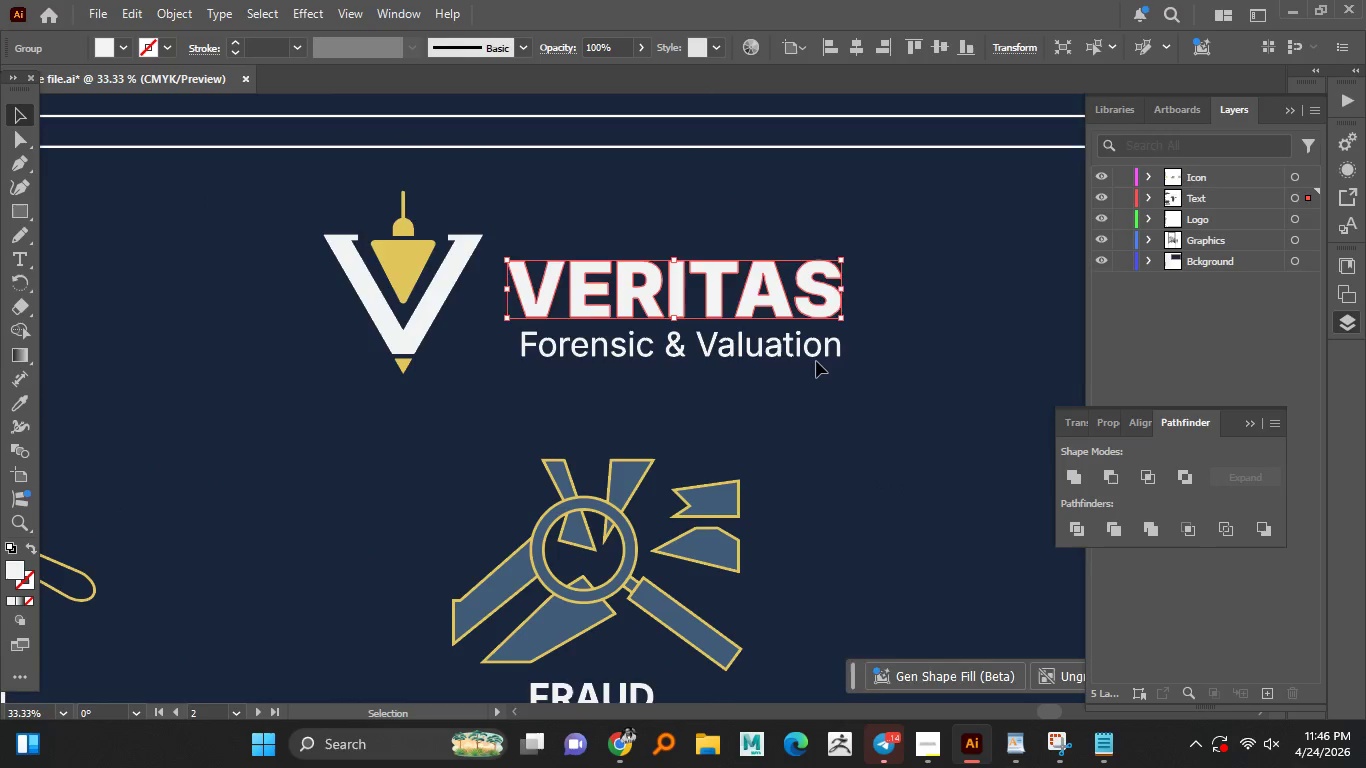 
double_click([816, 358])